 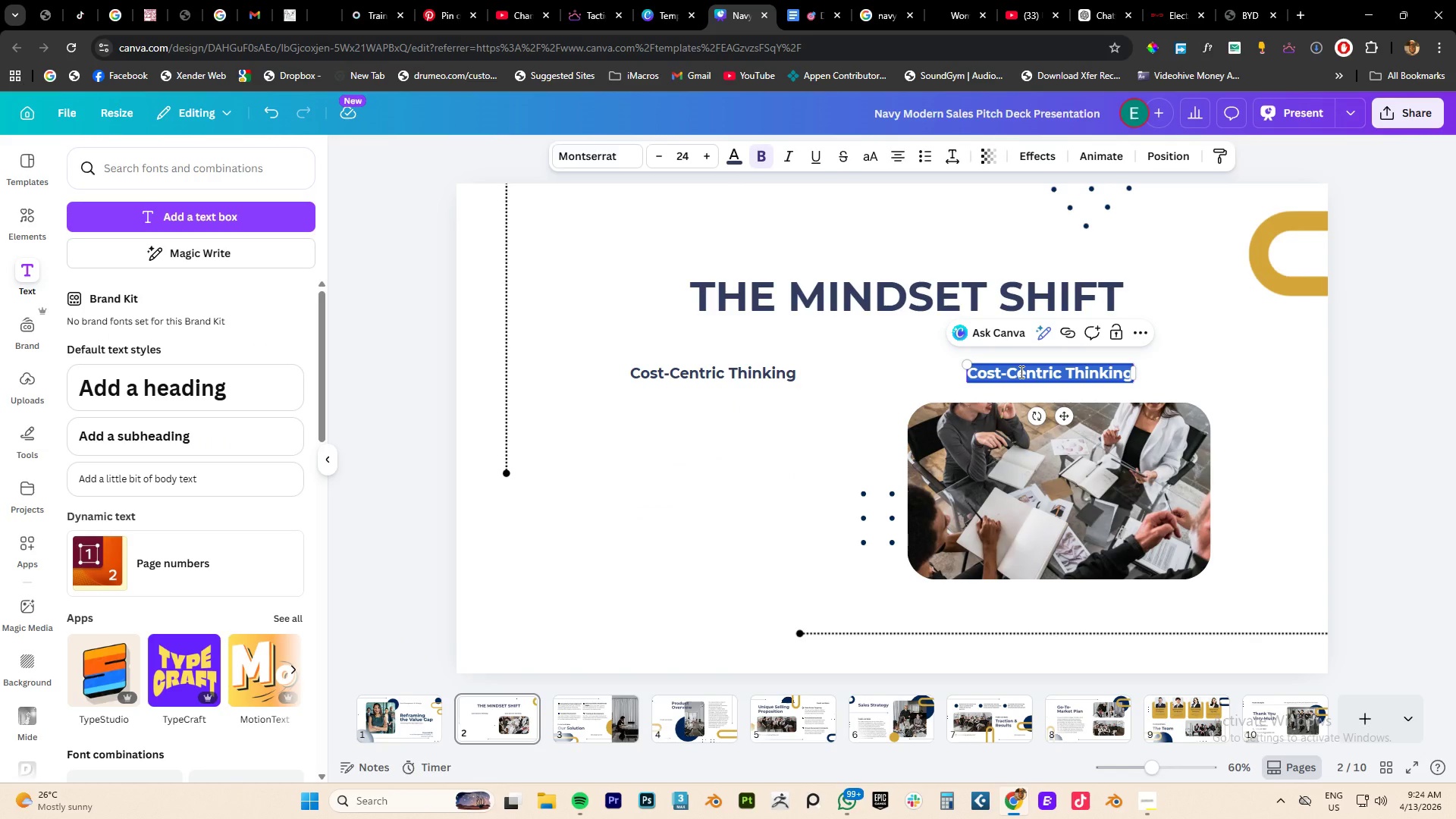 
key(Control+V)
 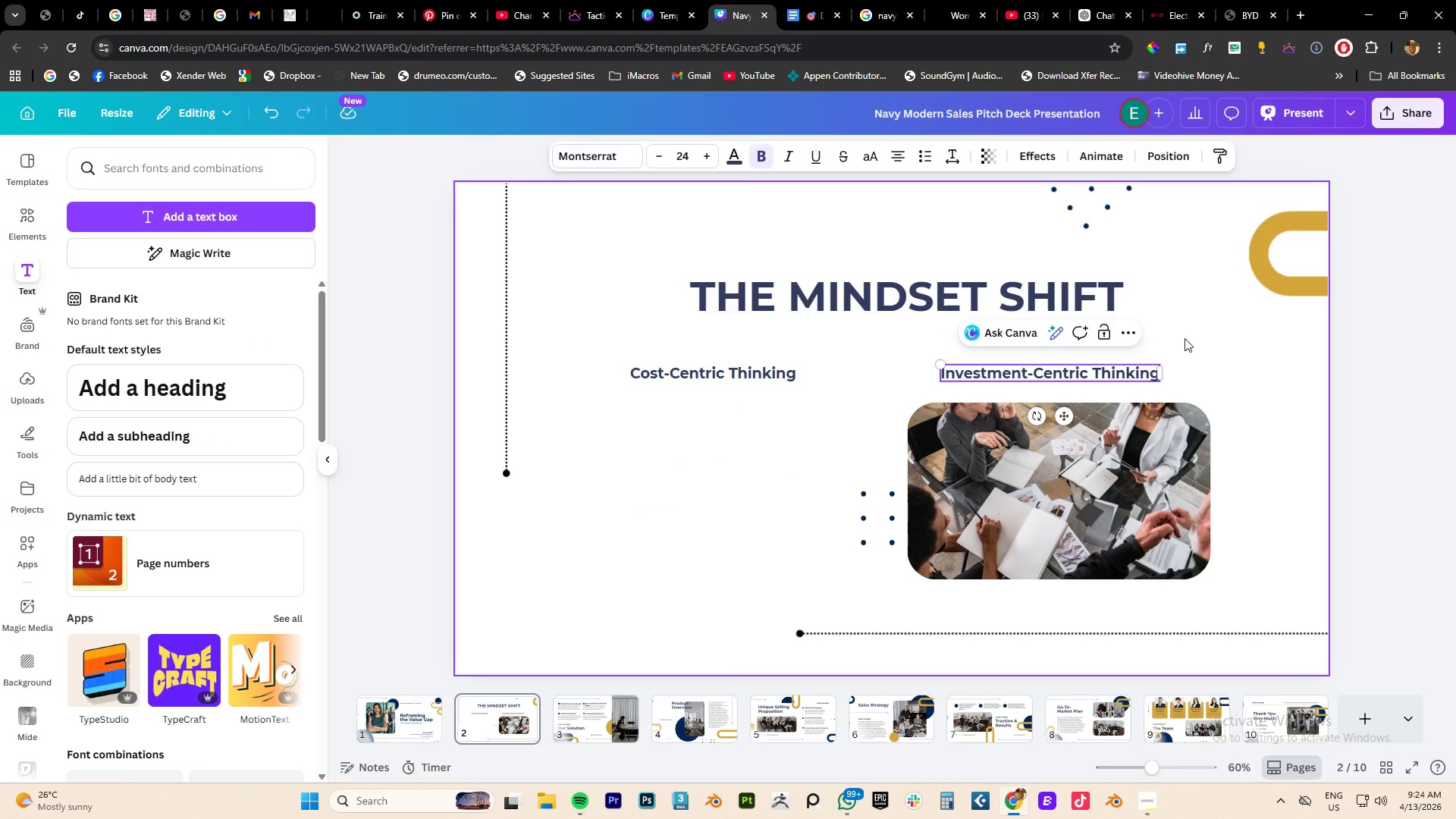 
left_click([1216, 355])
 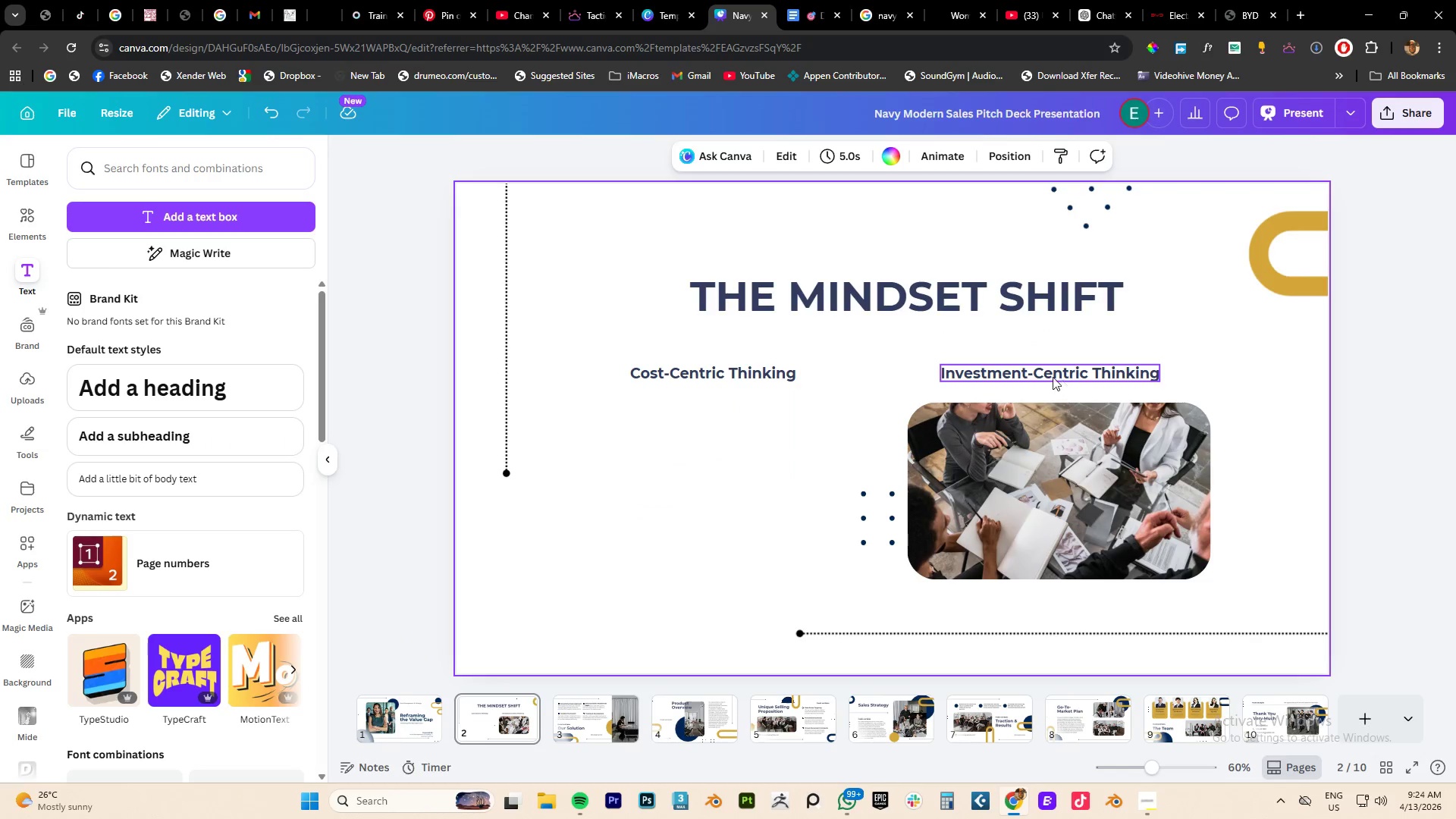 
left_click_drag(start_coordinate=[1048, 375], to_coordinate=[1024, 378])
 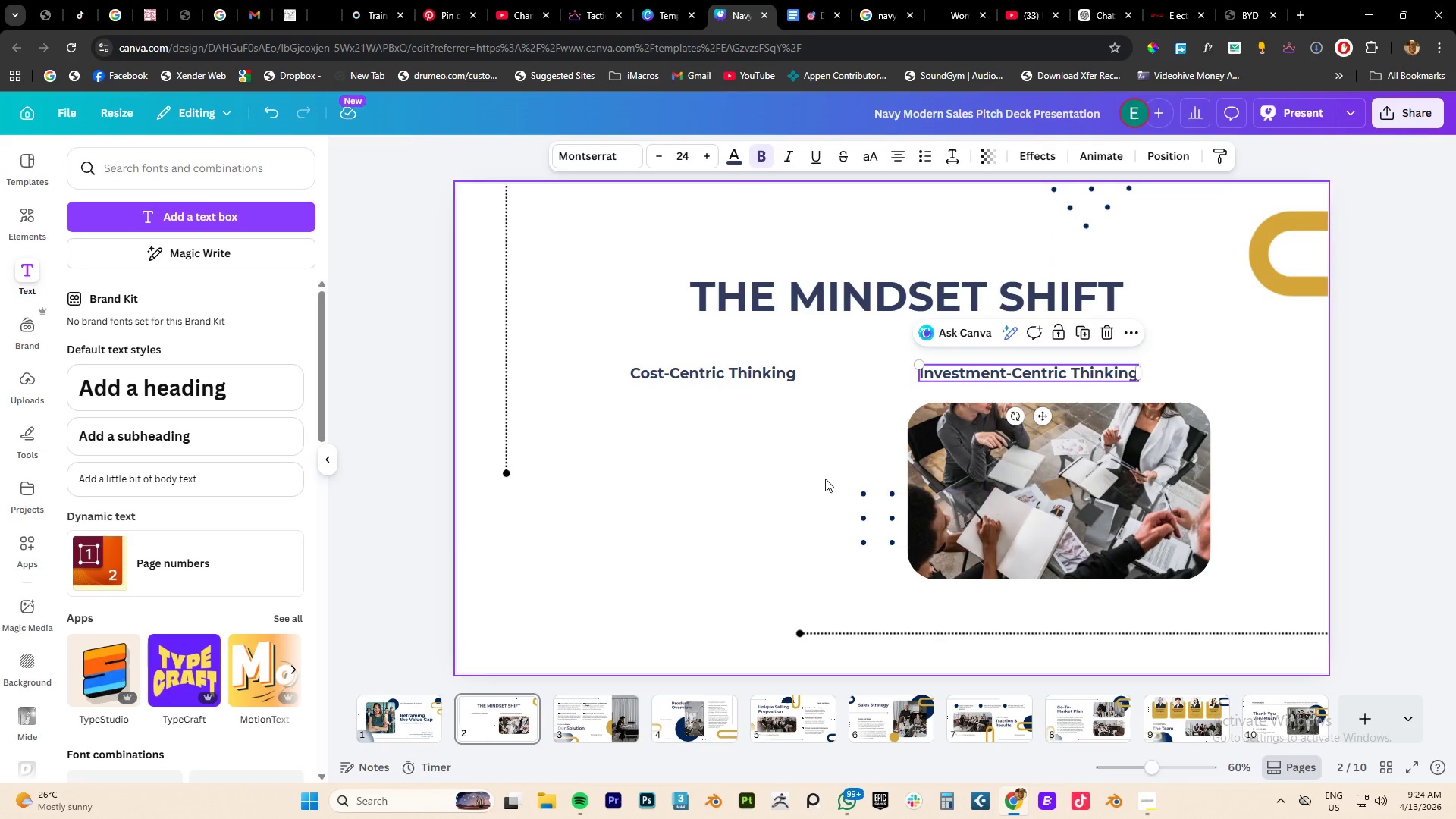 
left_click_drag(start_coordinate=[822, 435], to_coordinate=[845, 493])
 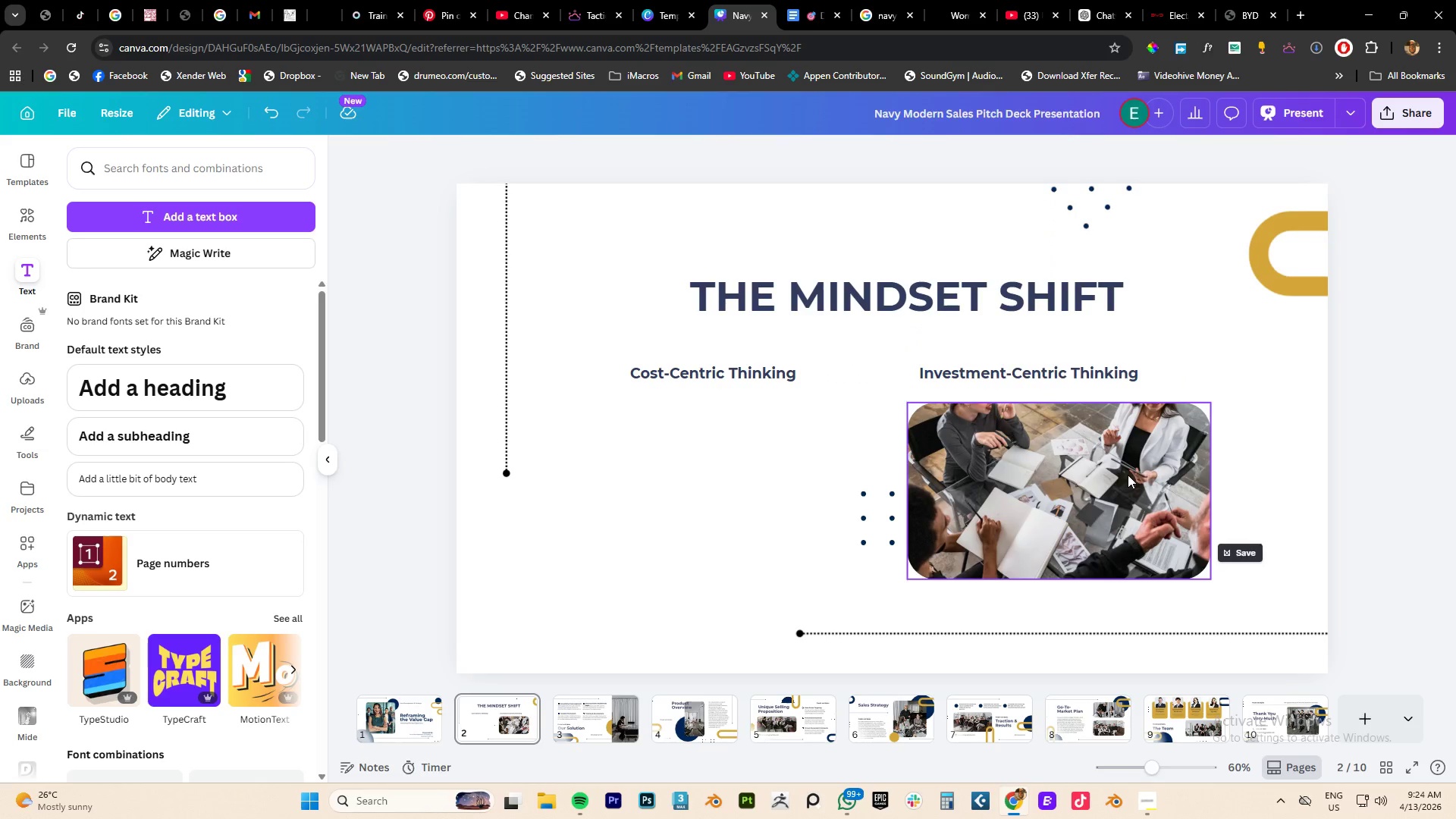 
left_click([1128, 475])
 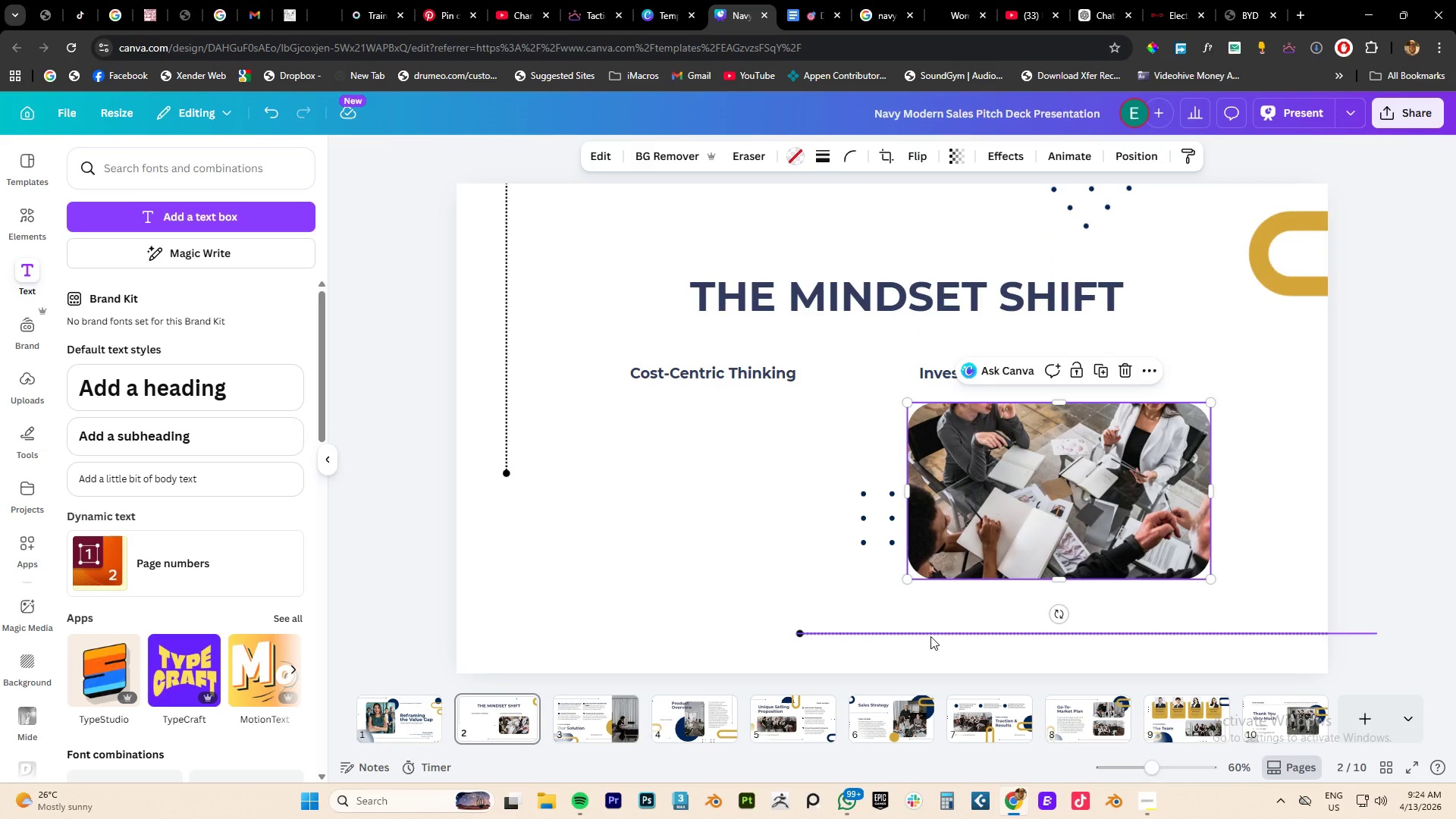 
left_click_drag(start_coordinate=[930, 634], to_coordinate=[930, 648])
 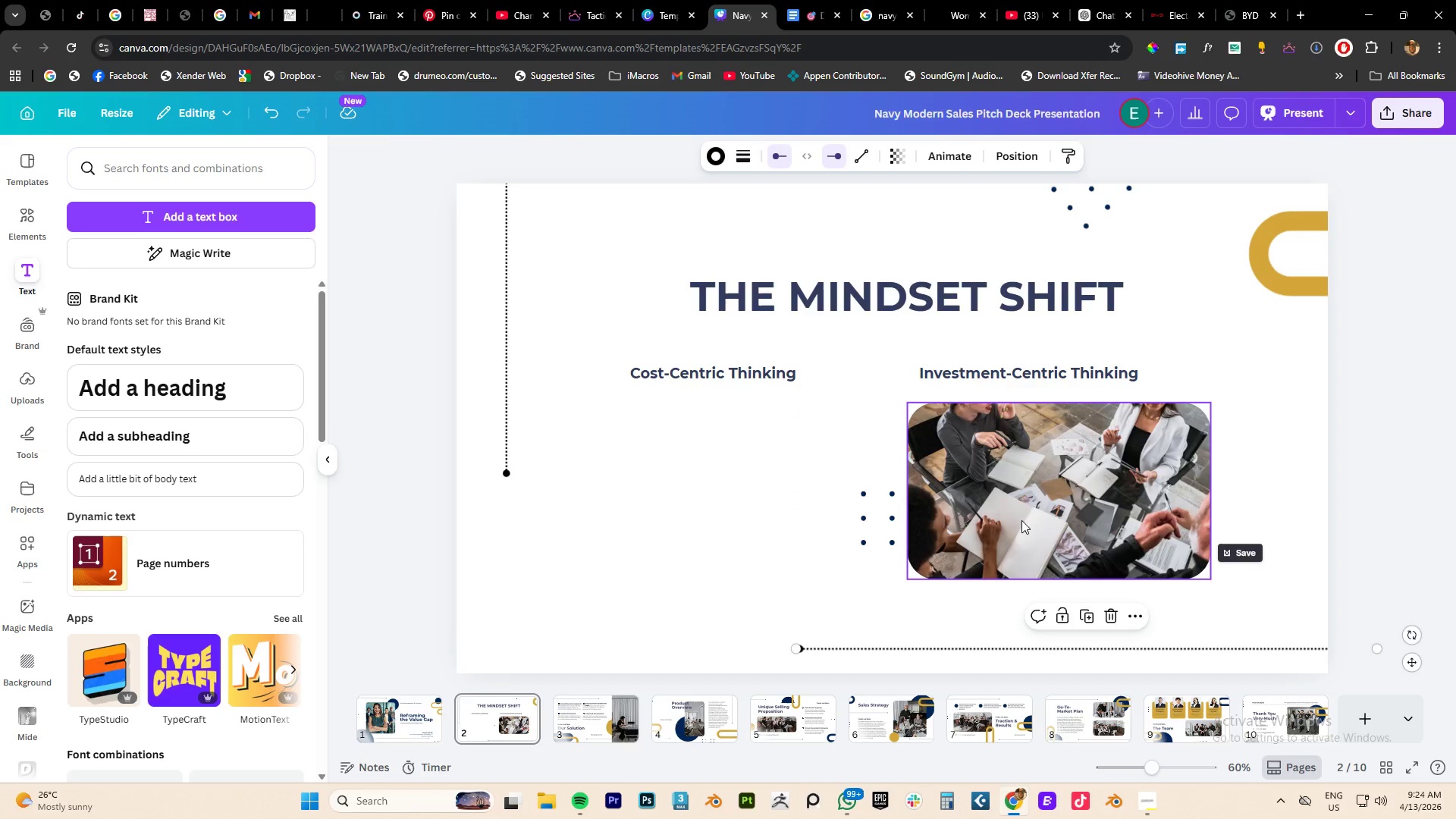 
left_click_drag(start_coordinate=[1021, 520], to_coordinate=[640, 522])
 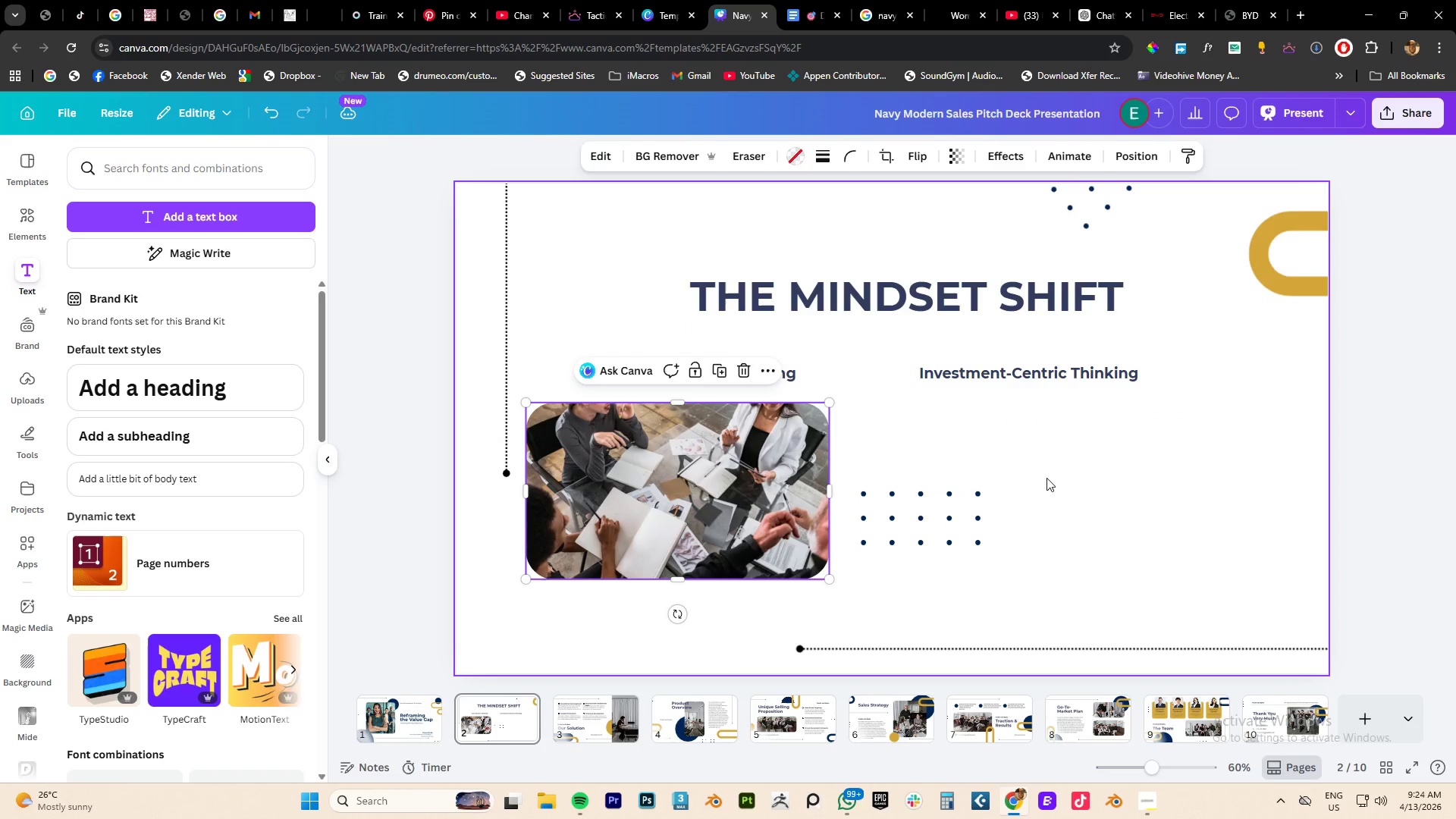 
left_click_drag(start_coordinate=[1043, 472], to_coordinate=[879, 551])
 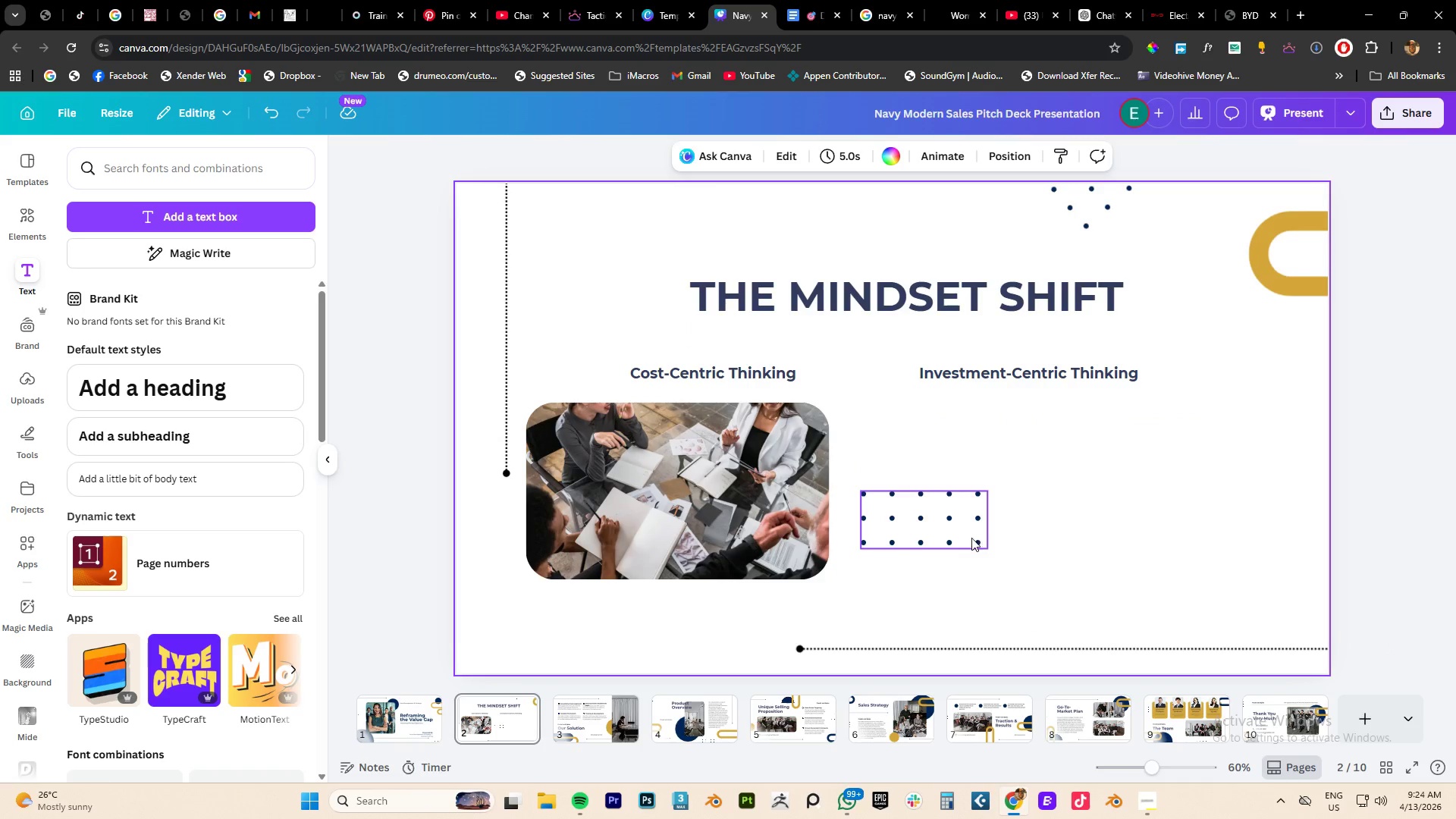 
left_click_drag(start_coordinate=[951, 522], to_coordinate=[935, 522])
 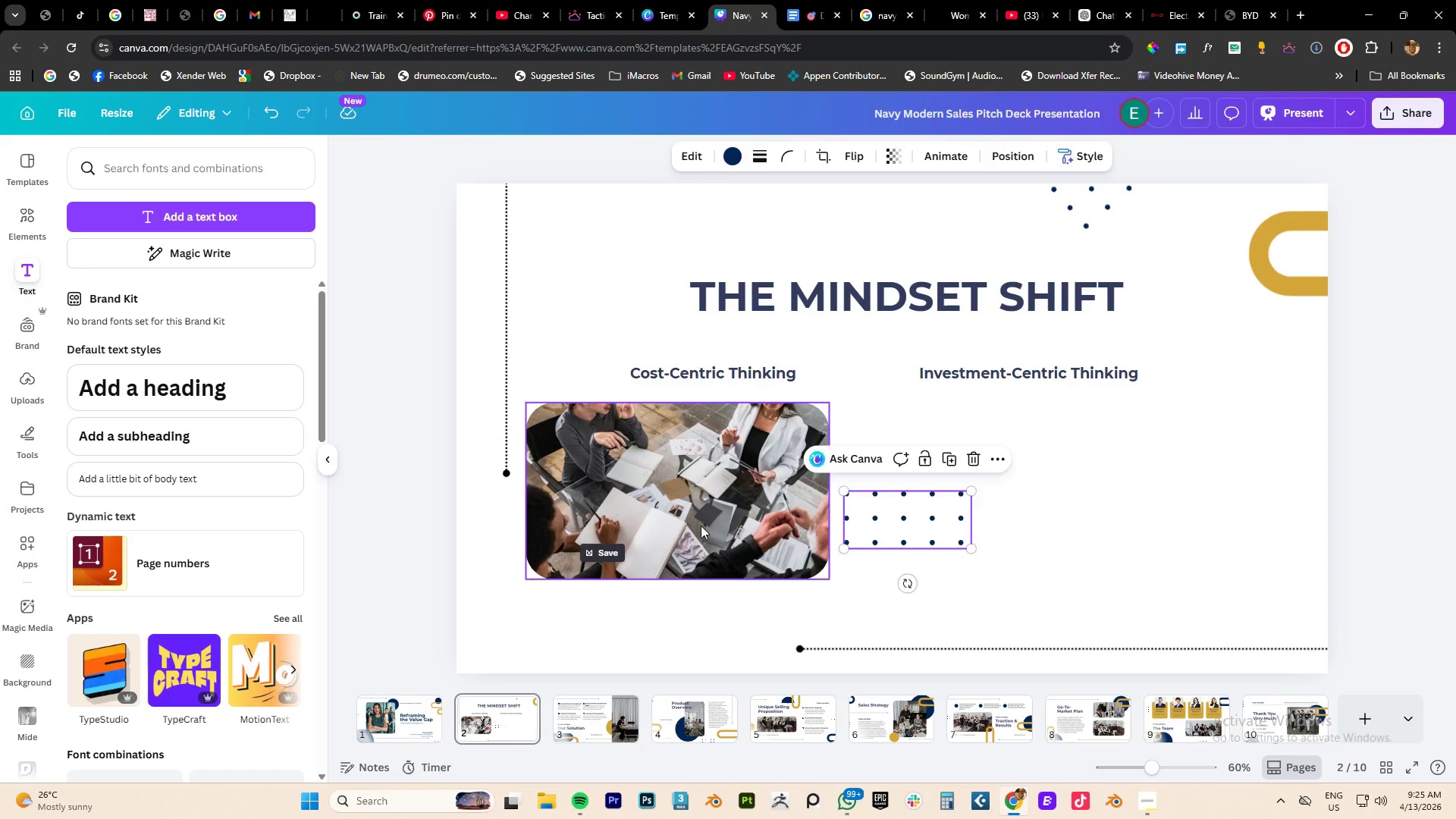 
left_click([701, 526])
 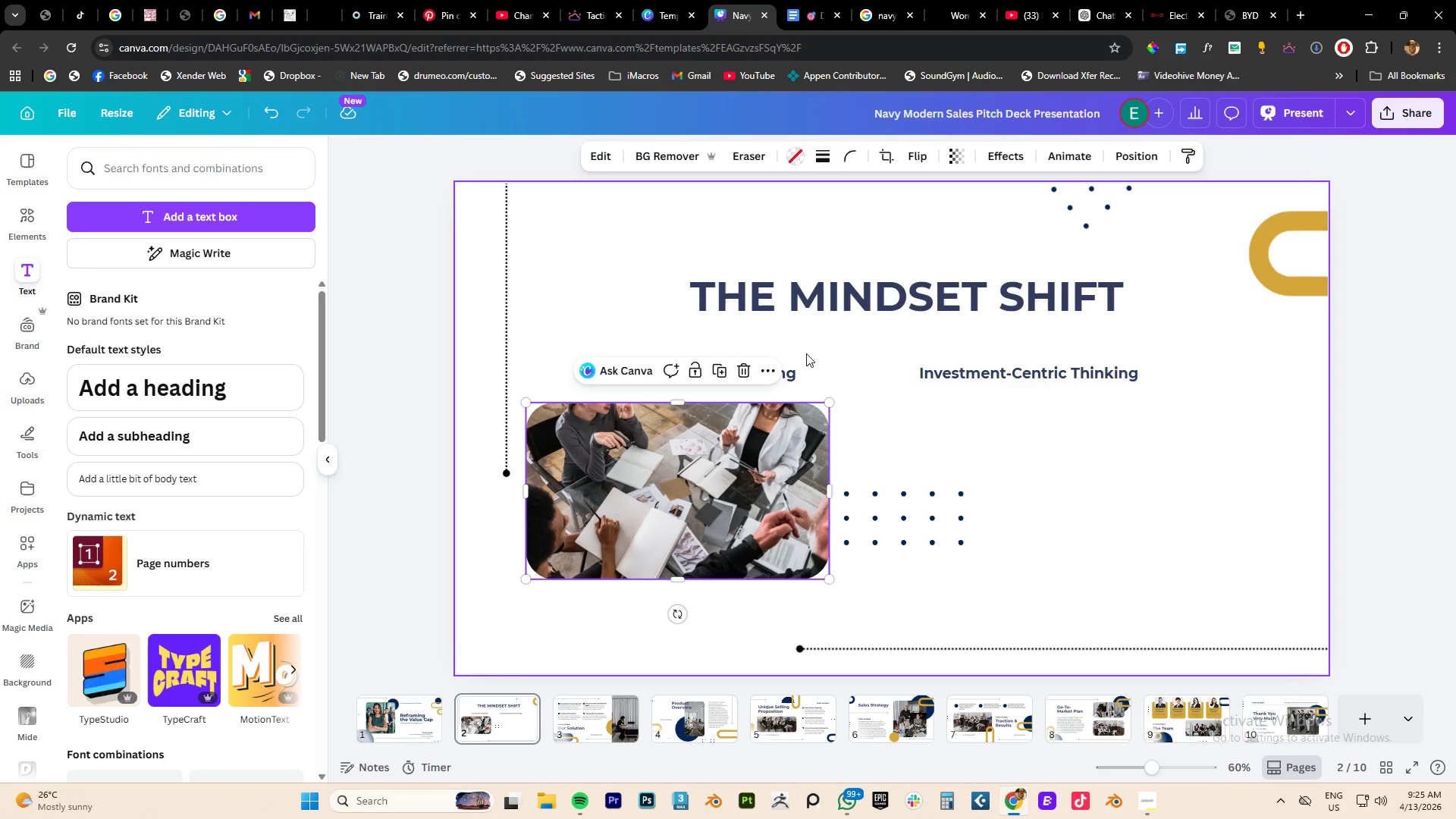 
left_click([808, 353])
 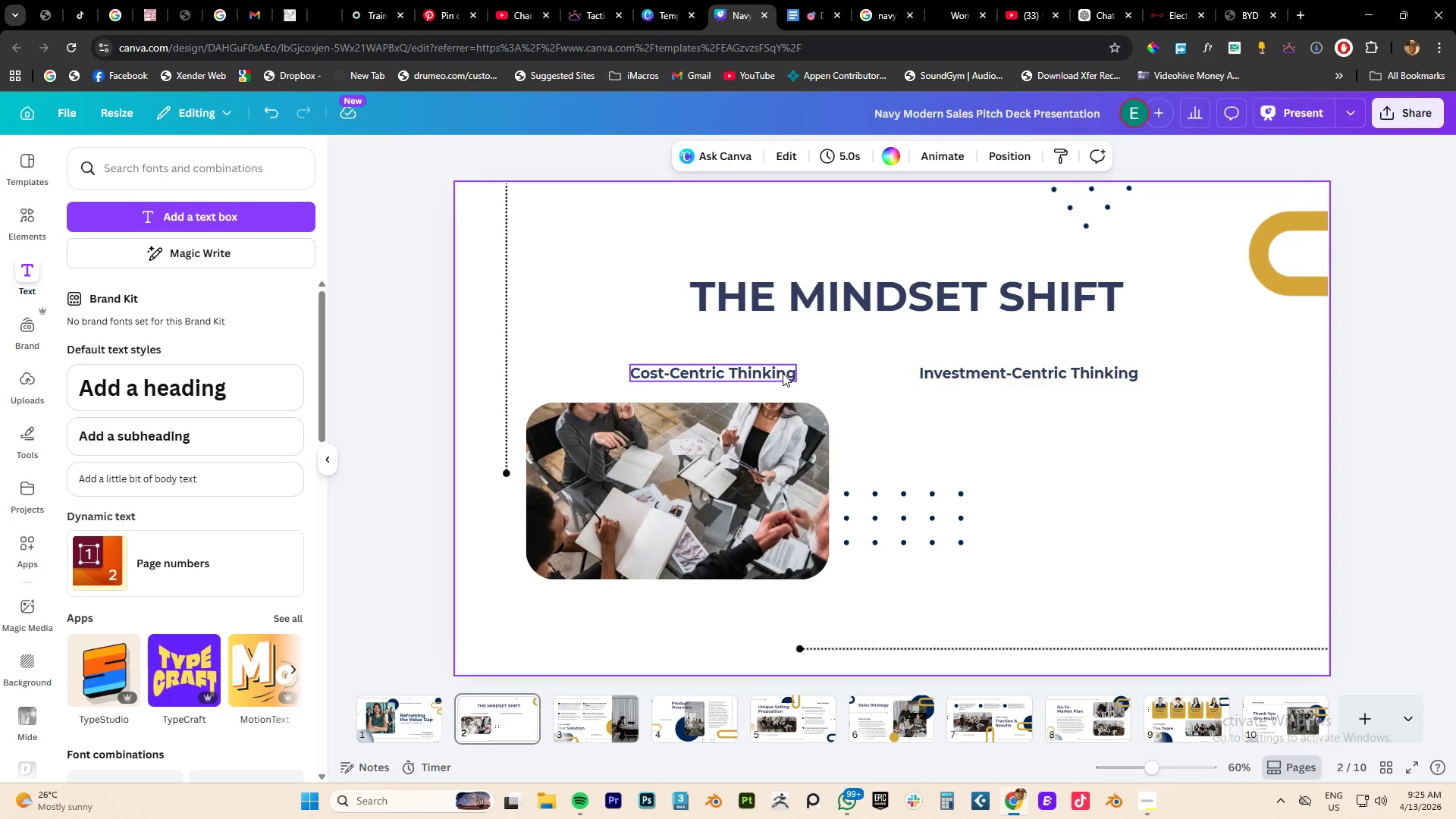 
left_click_drag(start_coordinate=[783, 373], to_coordinate=[755, 373])
 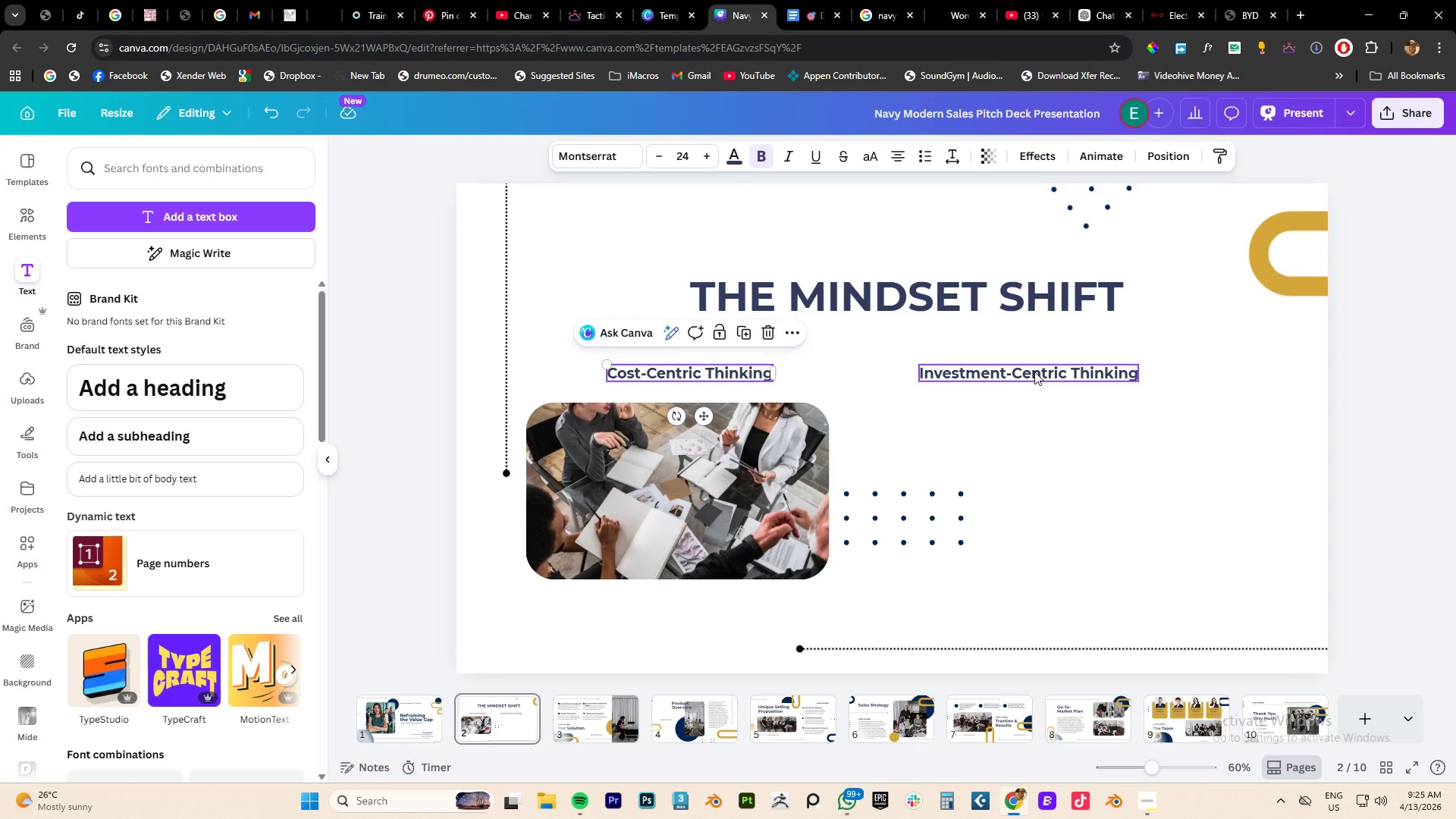 
left_click_drag(start_coordinate=[1034, 372], to_coordinate=[1084, 372])
 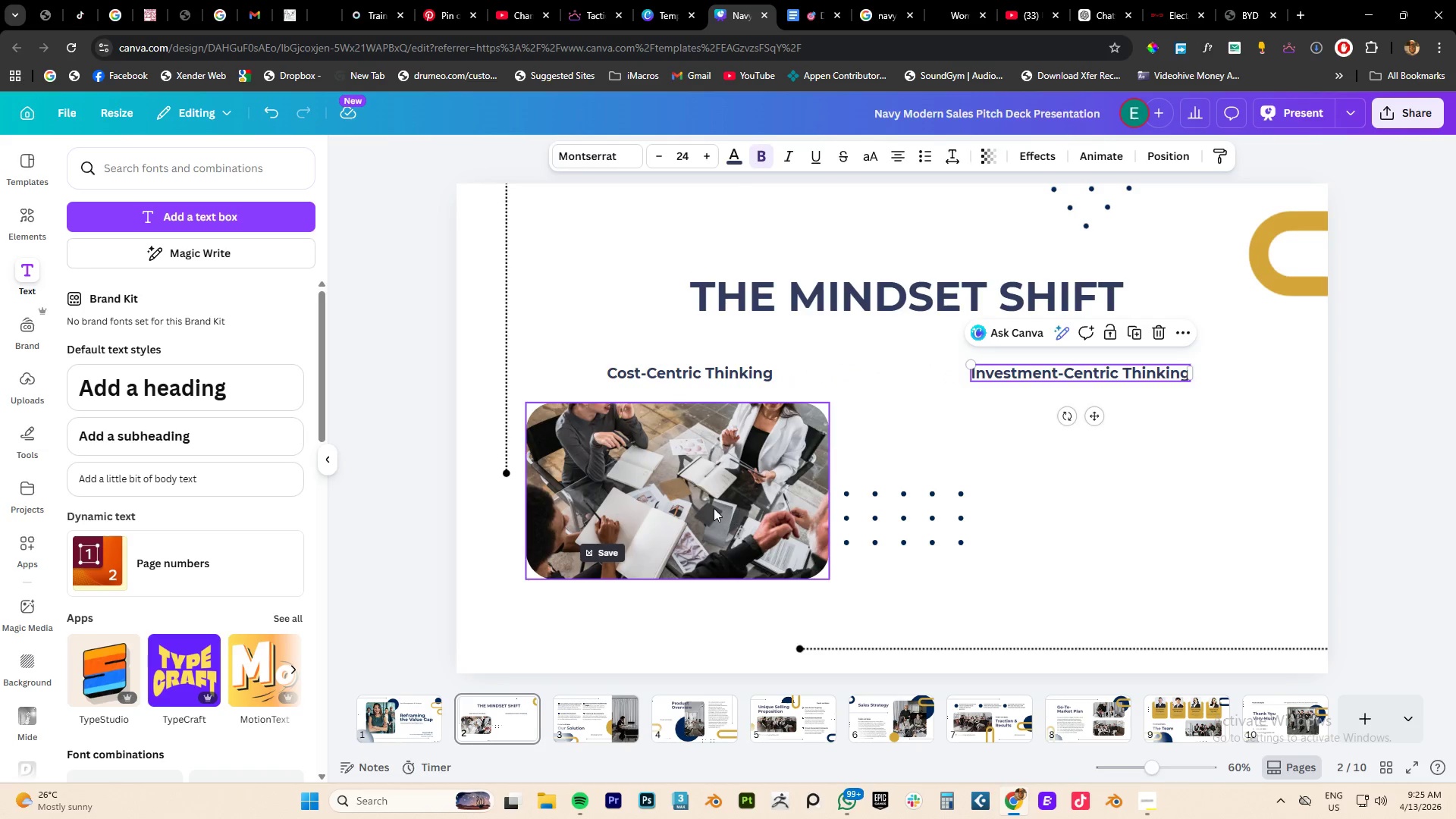 
left_click([712, 508])
 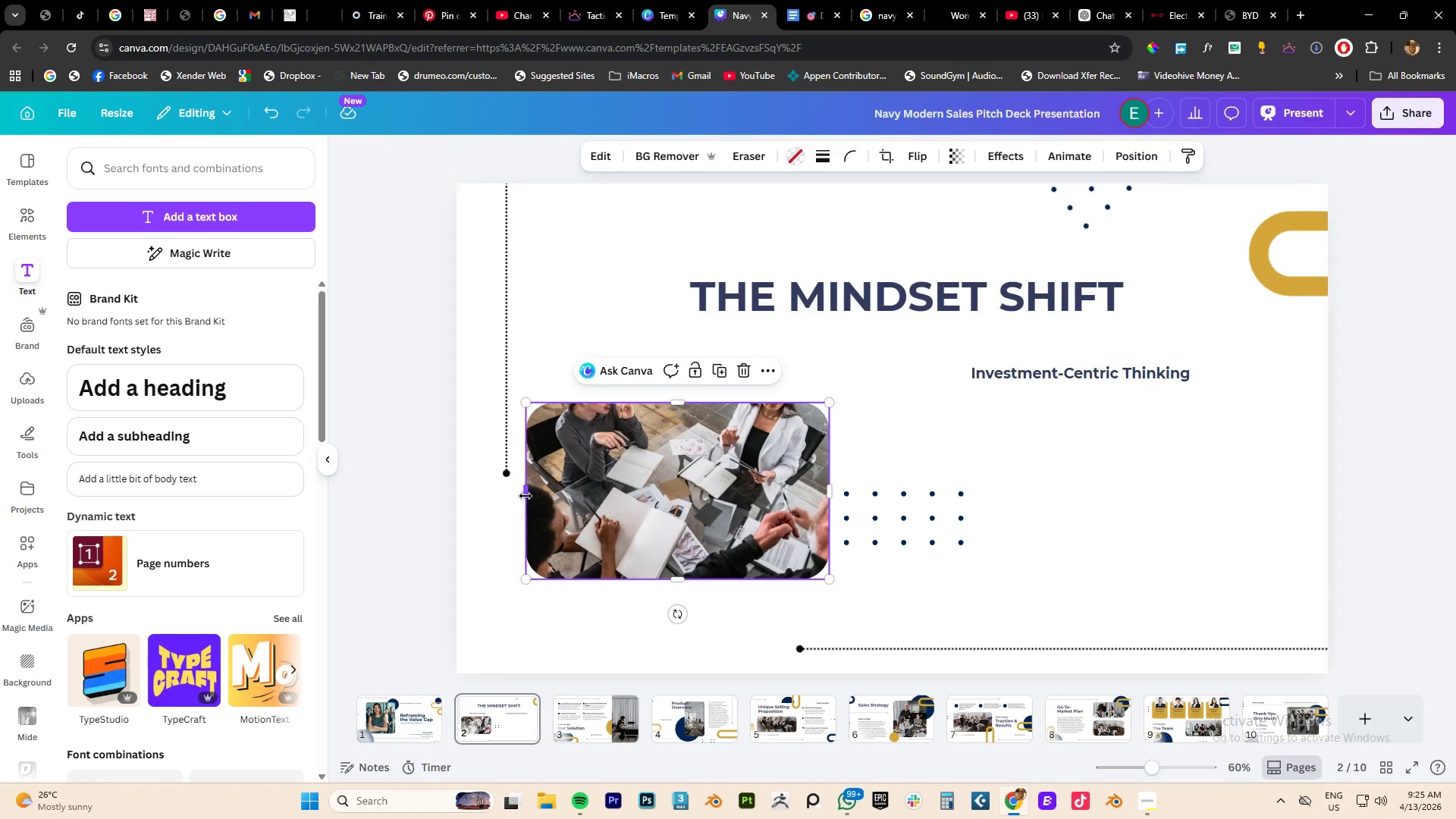 
left_click_drag(start_coordinate=[527, 493], to_coordinate=[604, 485])
 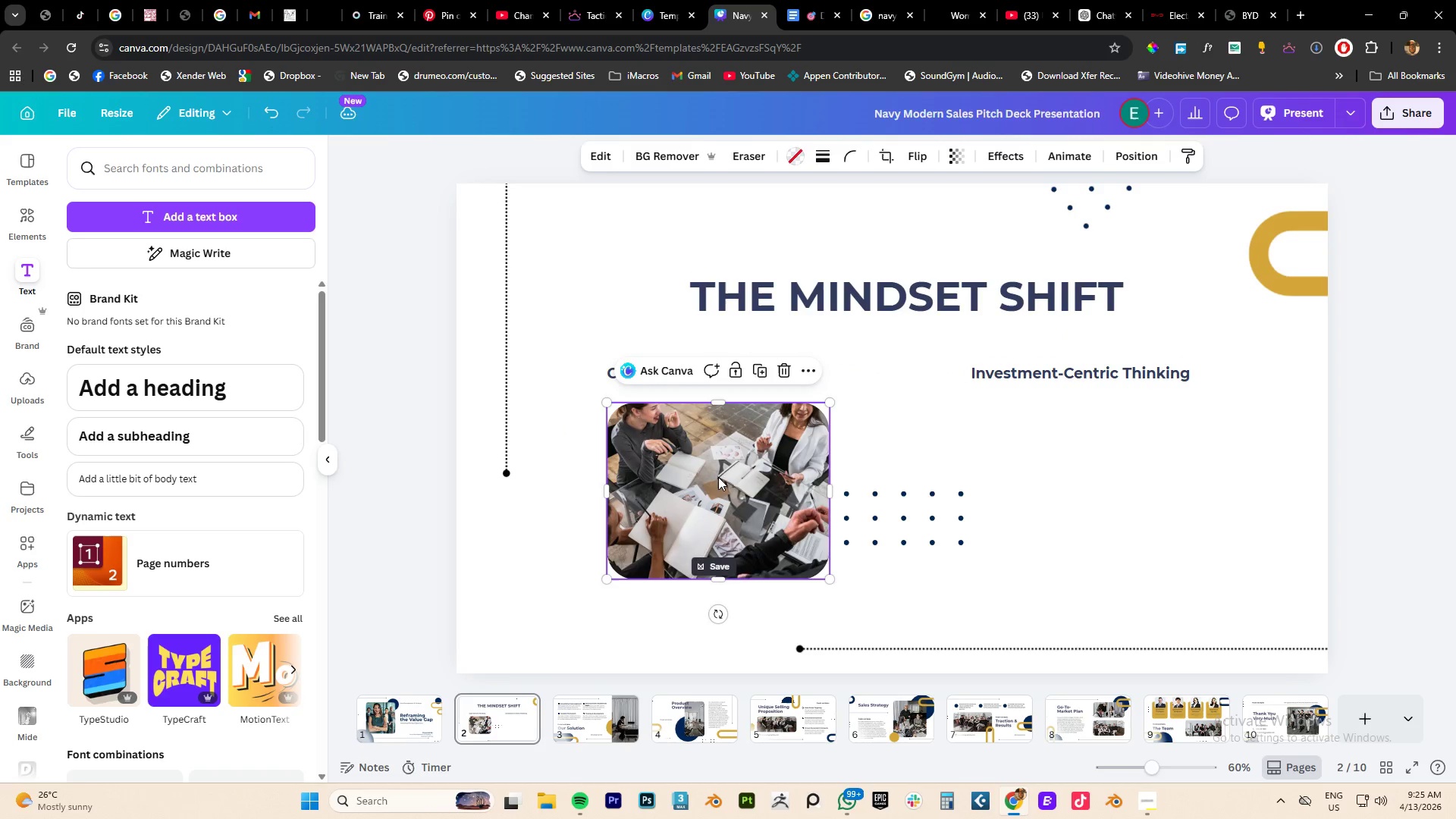 
left_click_drag(start_coordinate=[718, 477], to_coordinate=[689, 478])
 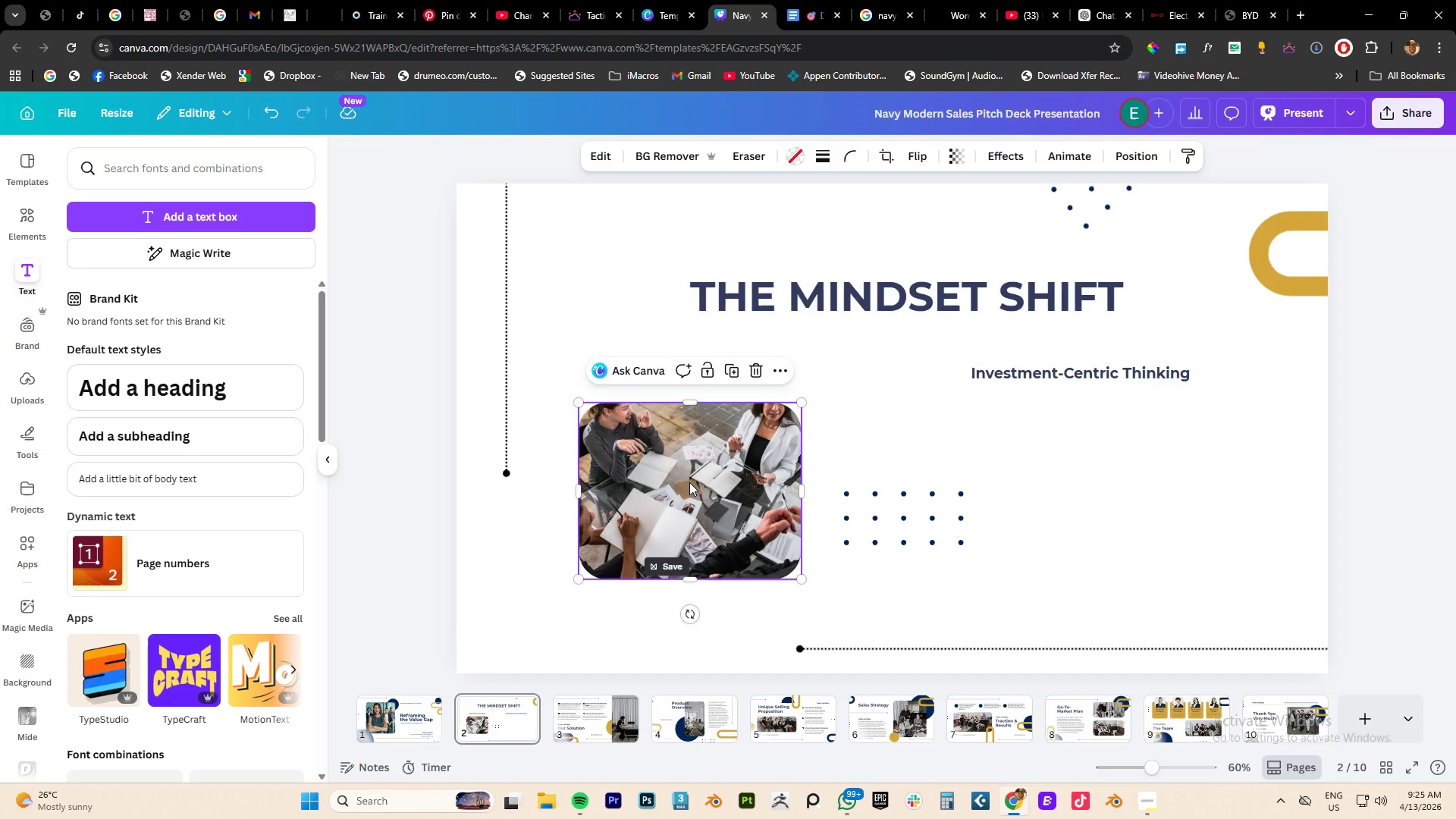 
hold_key(key=AltLeft, duration=1.5)
left_click_drag(start_coordinate=[687, 482], to_coordinate=[1111, 483])
 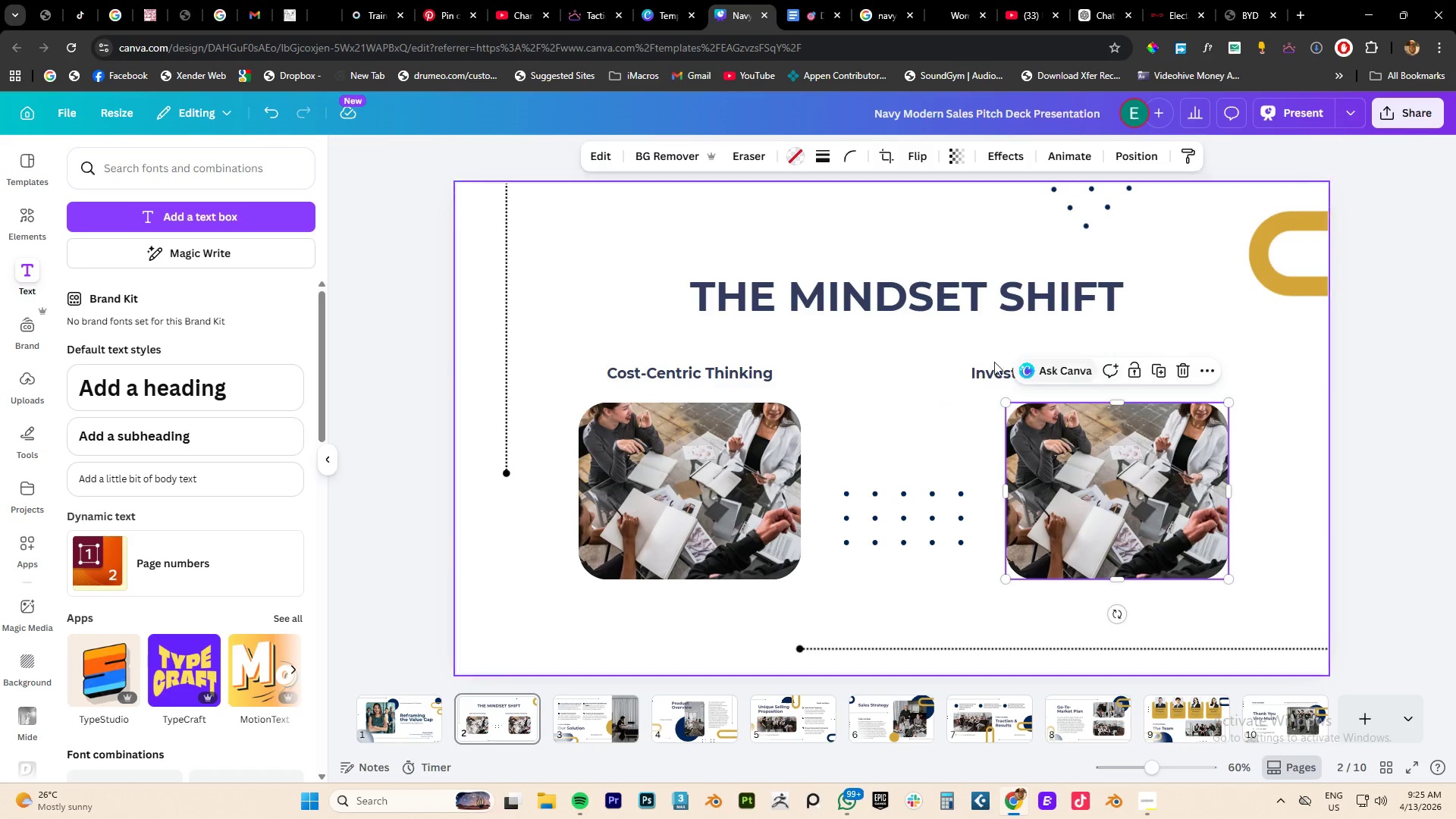 
hold_key(key=AltLeft, duration=1.53)
 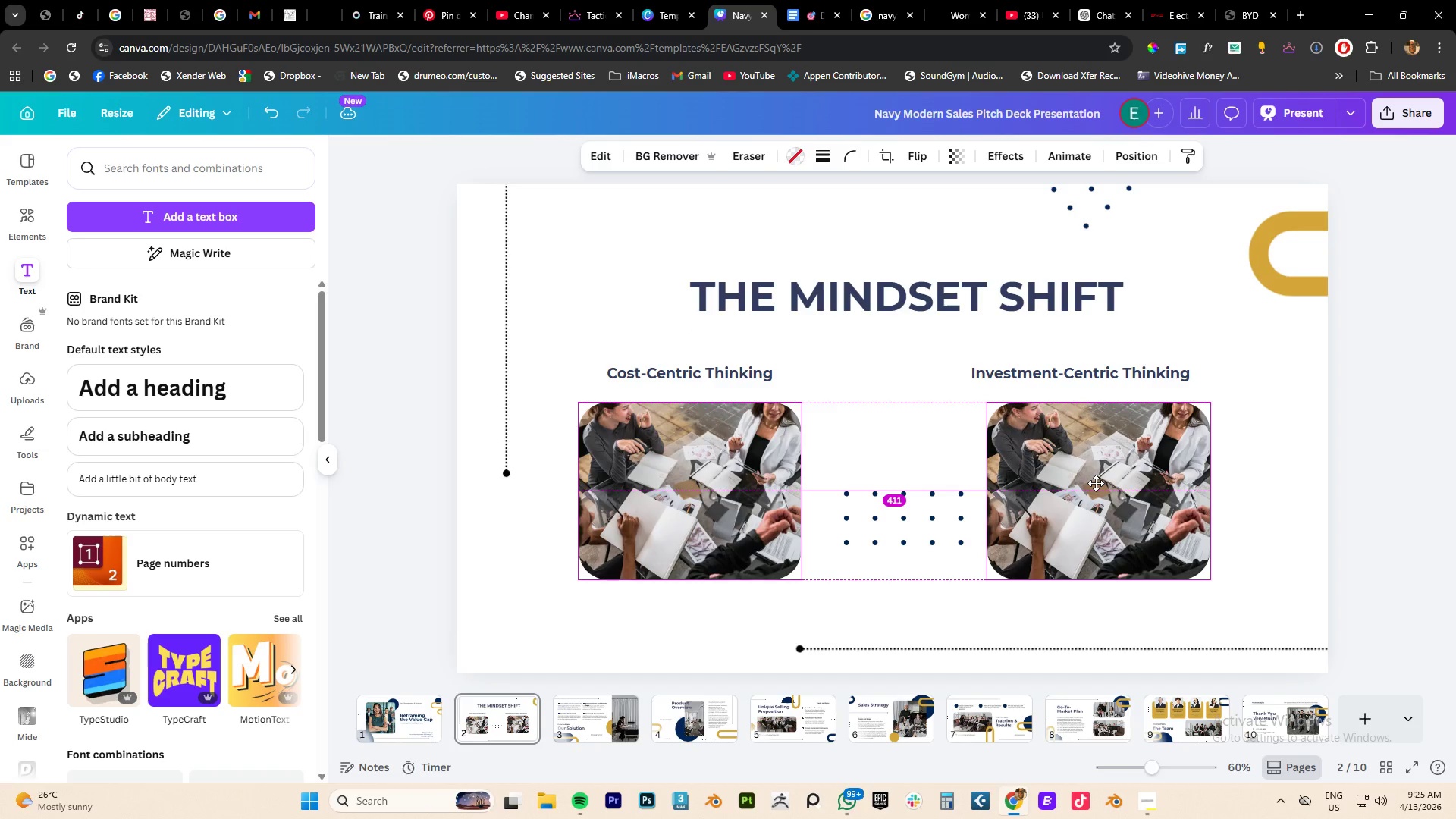 
hold_key(key=AltLeft, duration=1.5)
 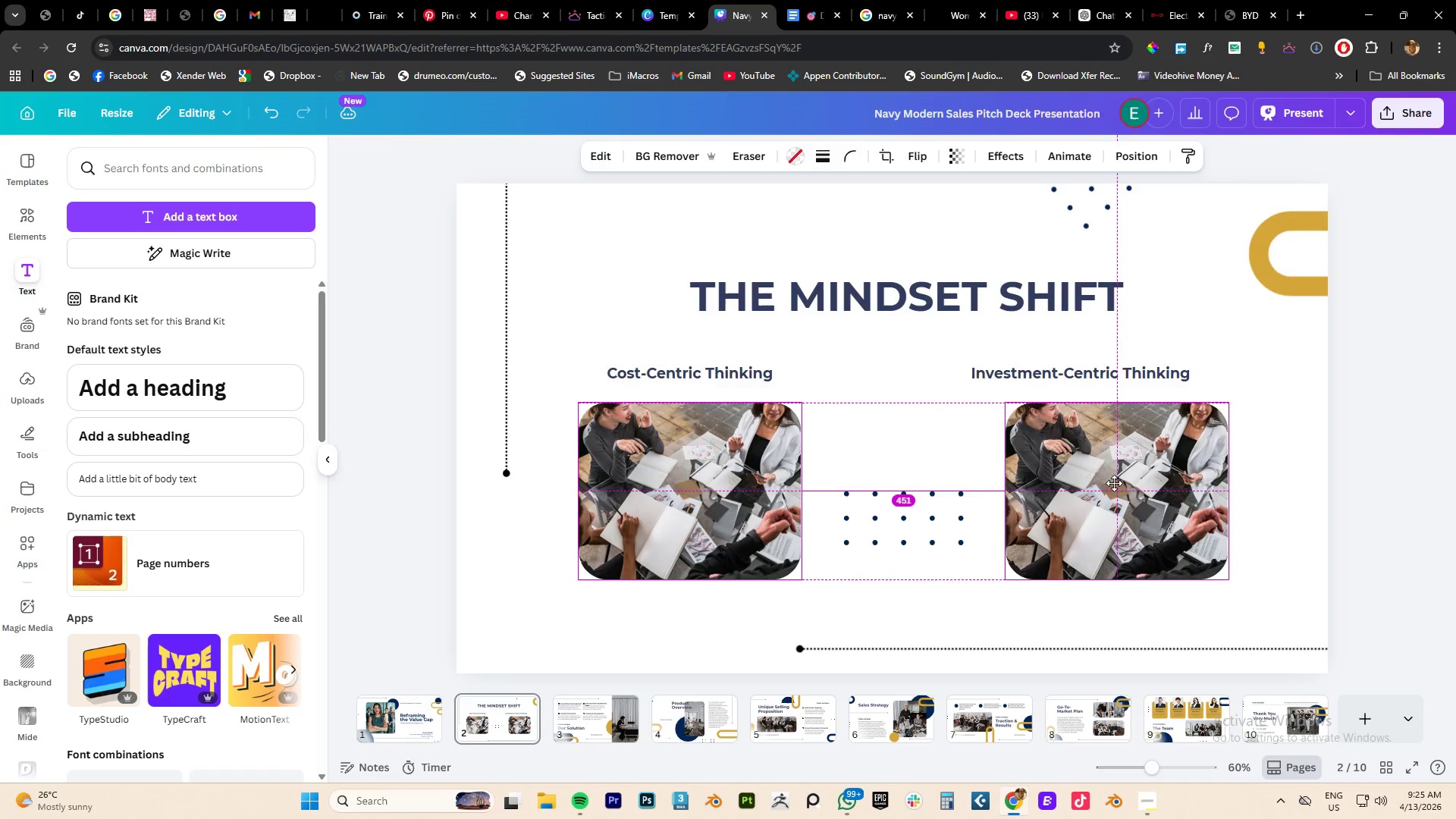 
hold_key(key=AltLeft, duration=1.5)
 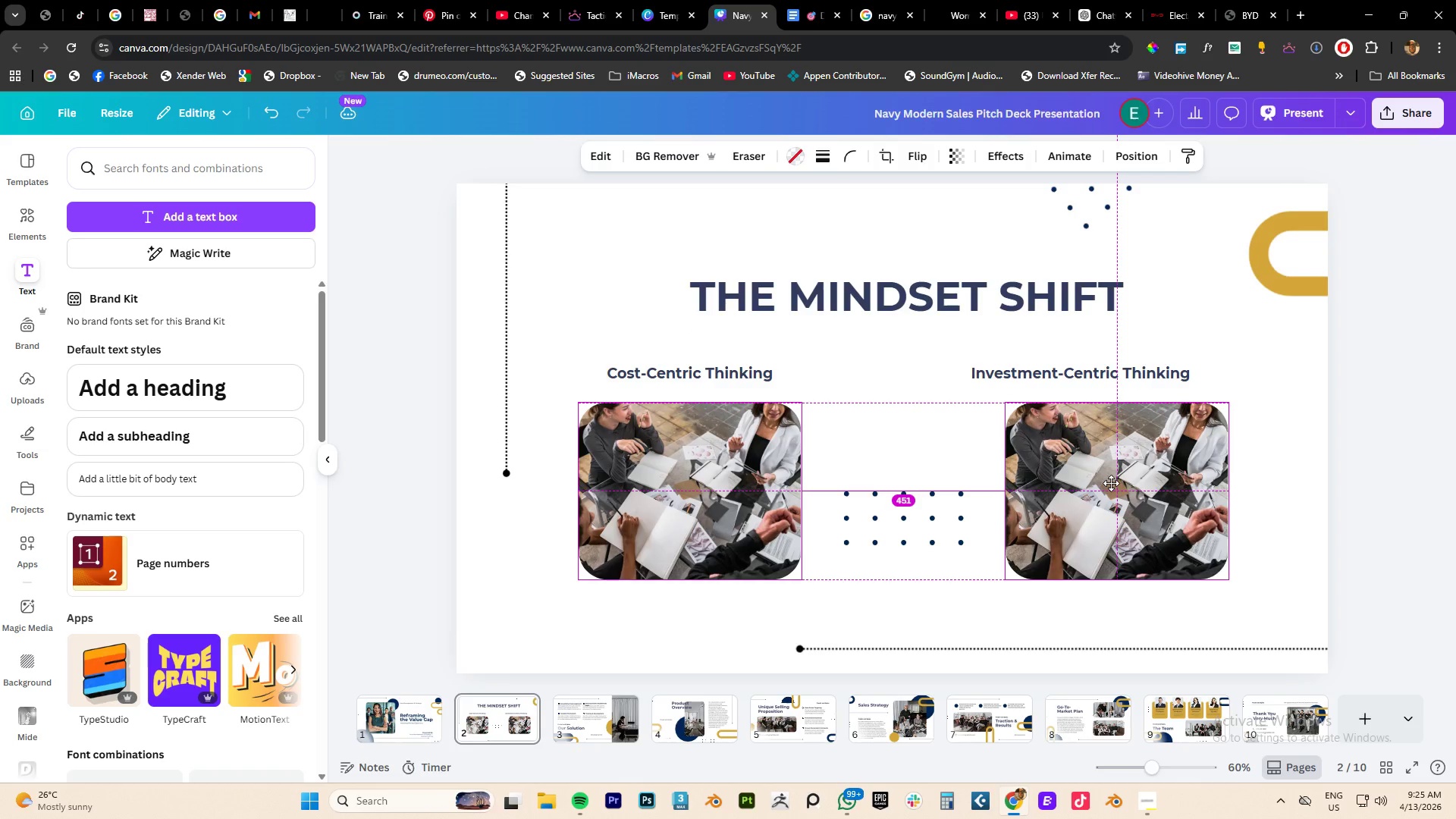 
hold_key(key=AltLeft, duration=1.12)
 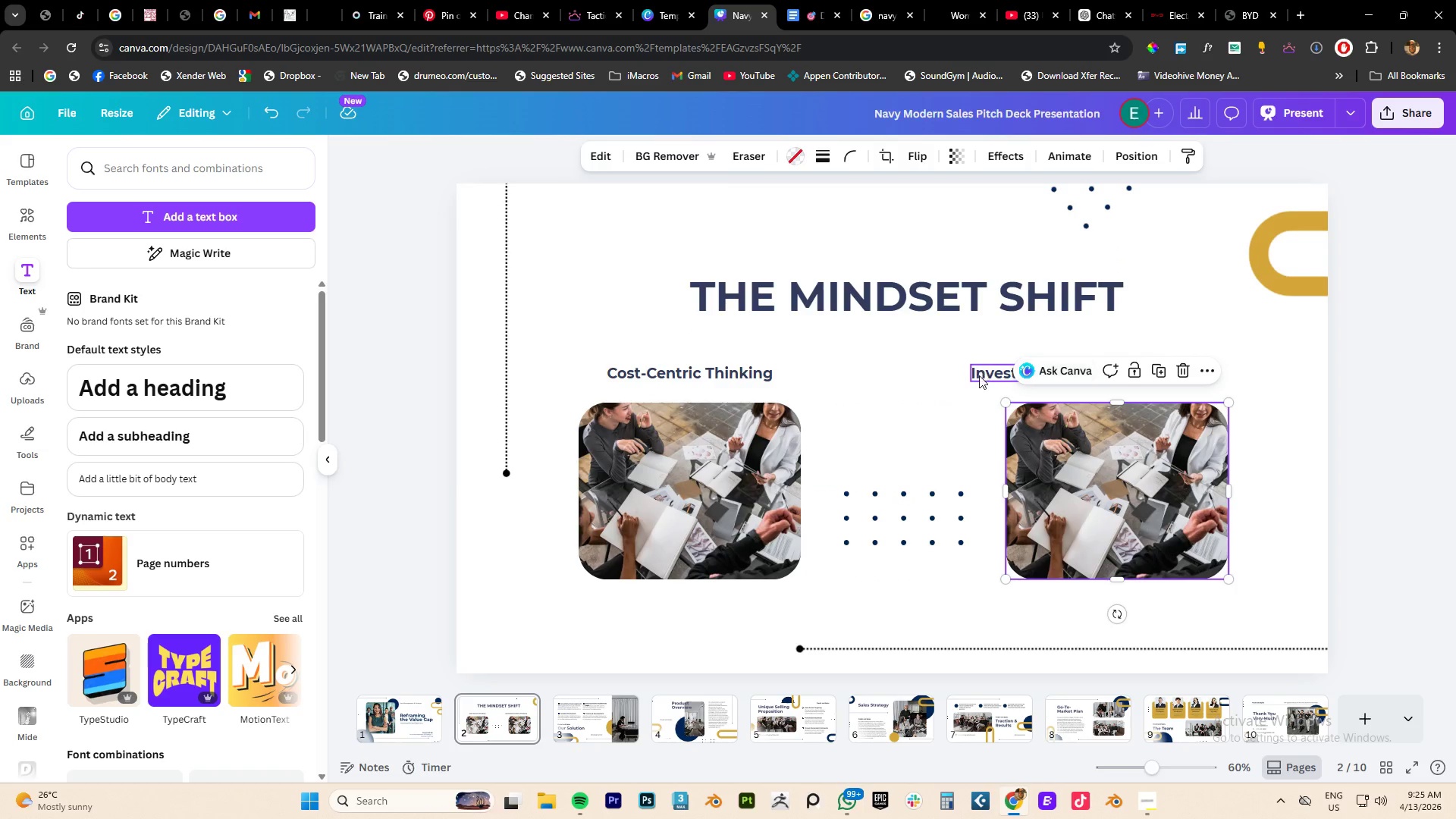 
left_click([978, 377])
 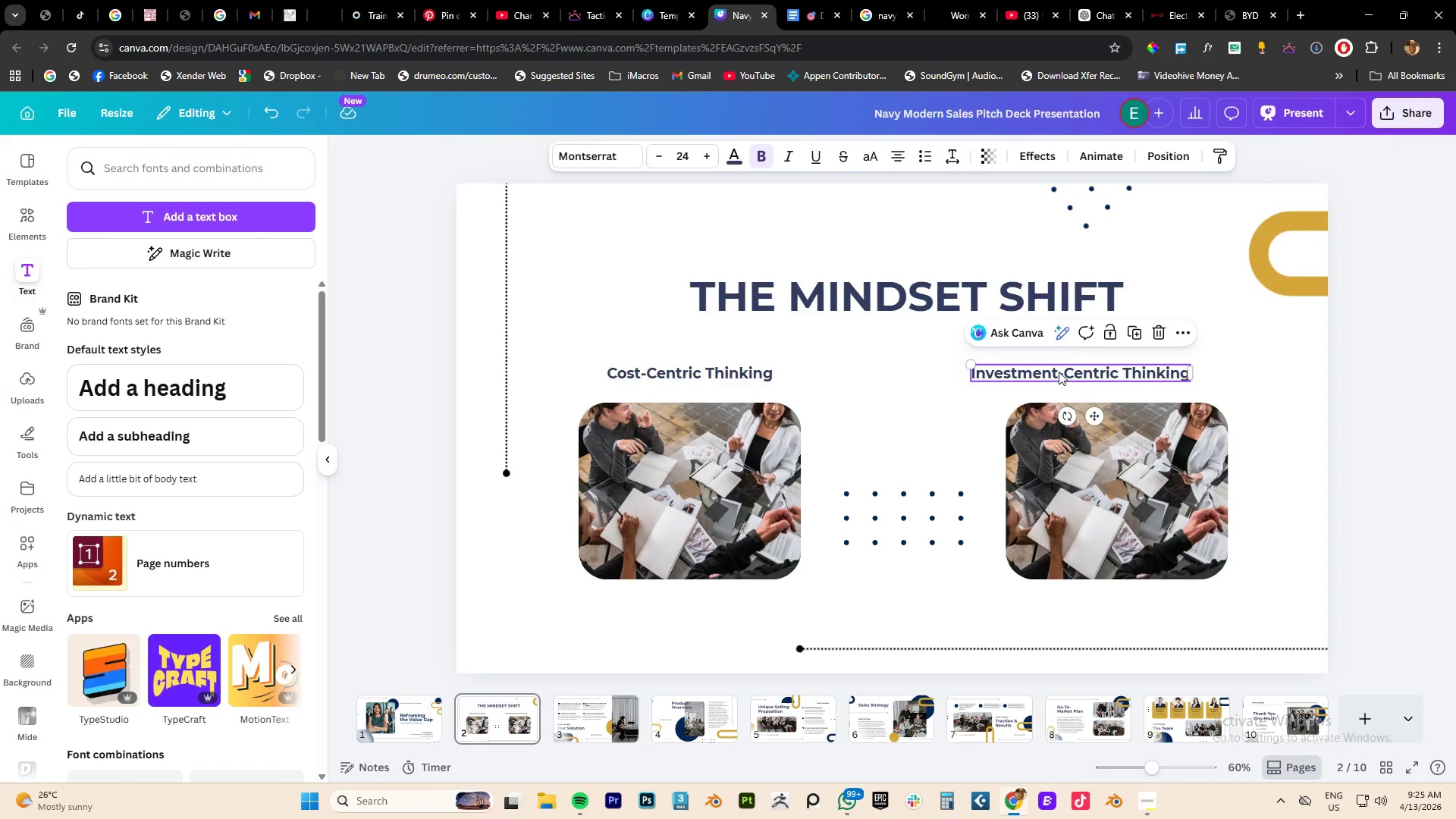 
left_click_drag(start_coordinate=[1059, 372], to_coordinate=[1090, 372])
 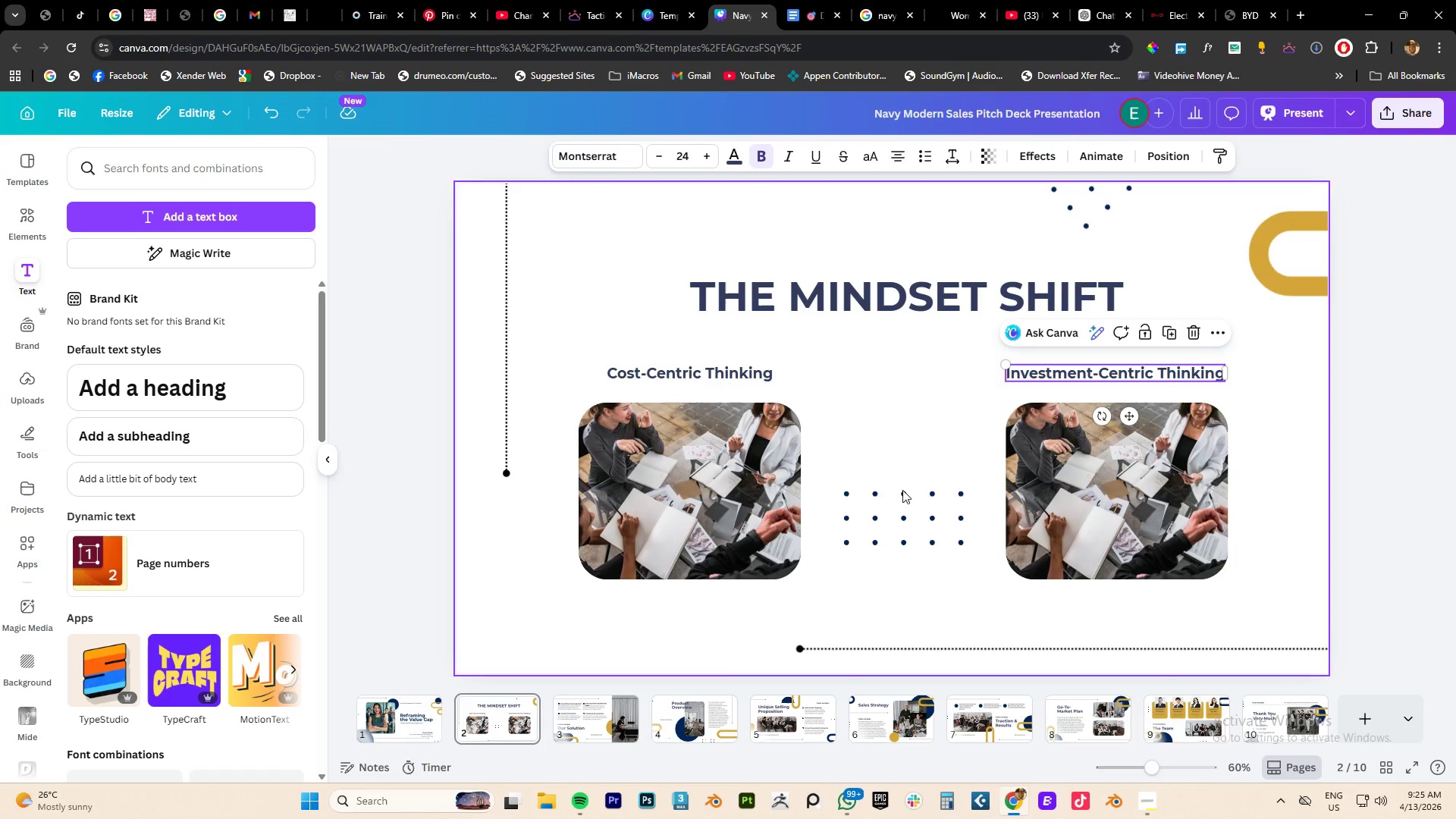 
left_click_drag(start_coordinate=[913, 519], to_coordinate=[911, 487])
 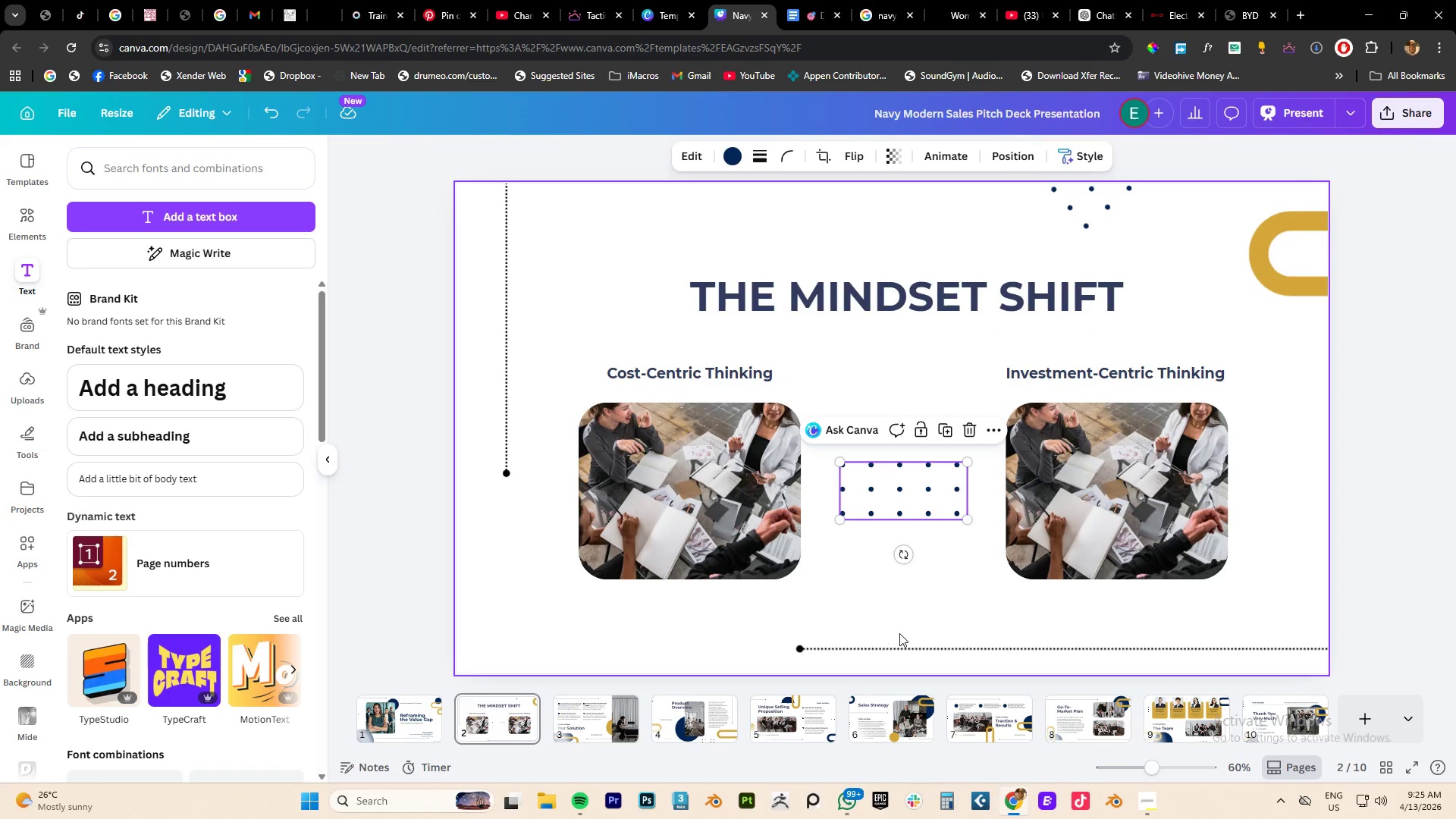 
key(Alt+AltLeft)
 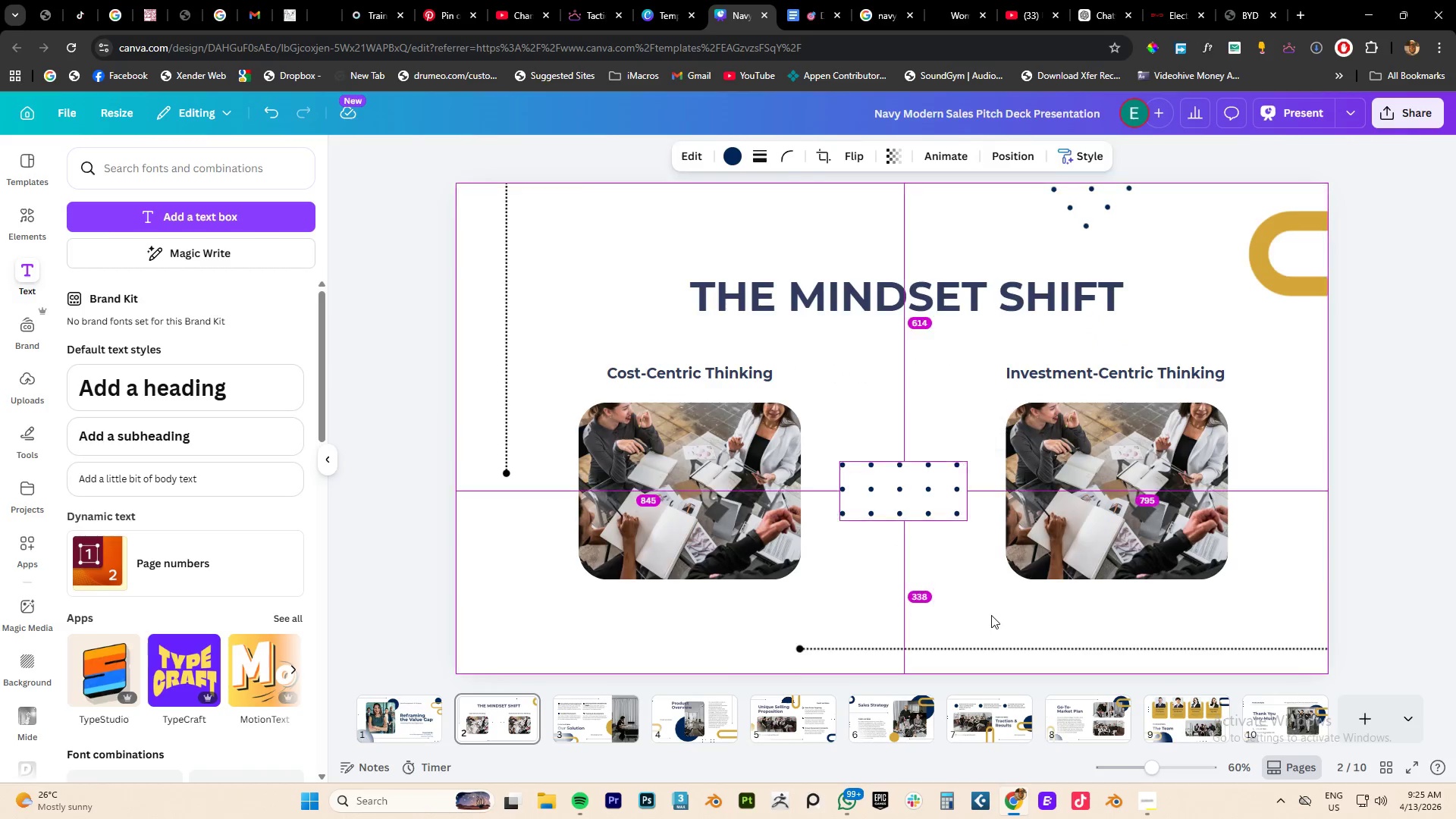 
key(Alt+Tab)